 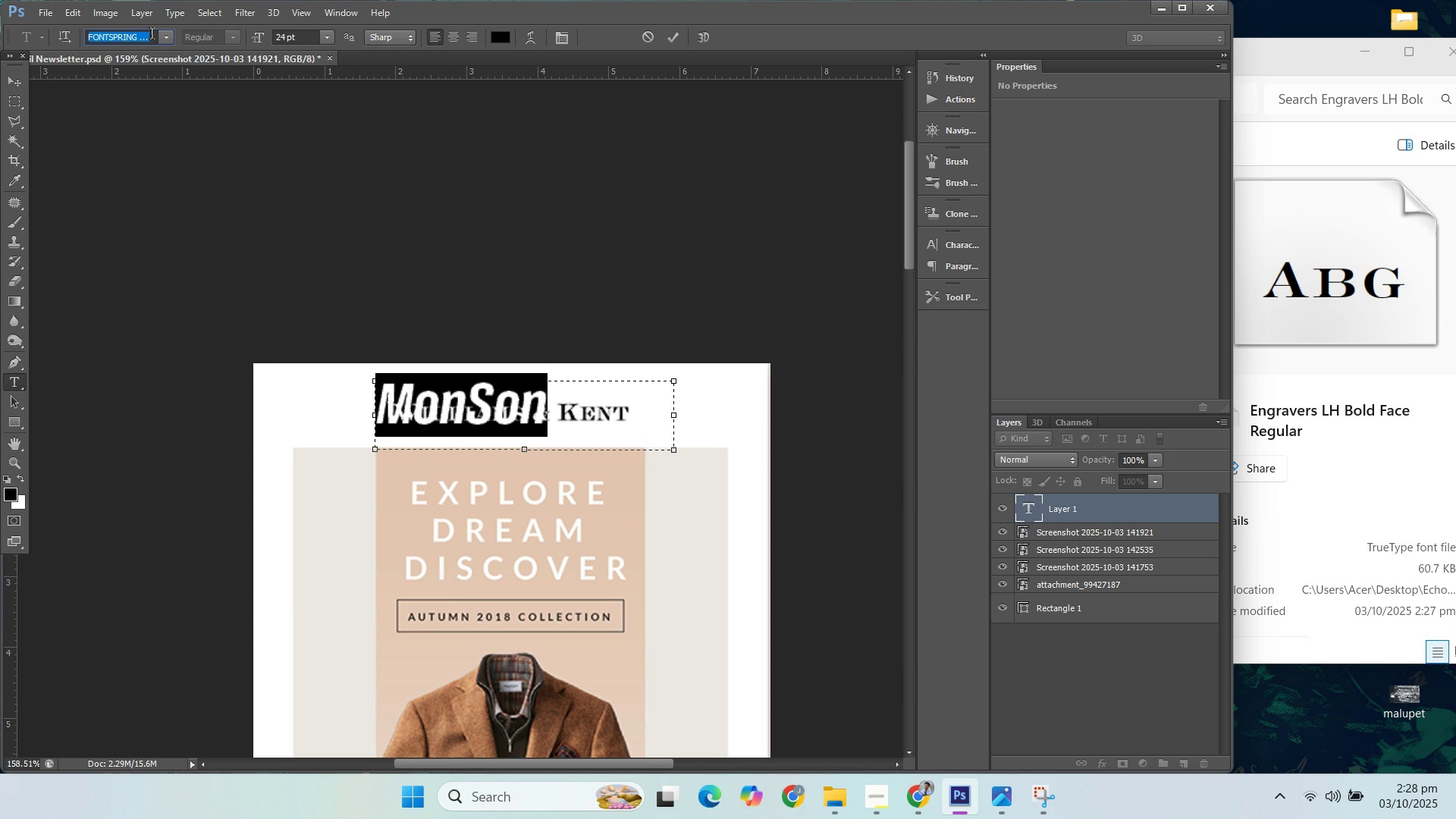 
type(en)
 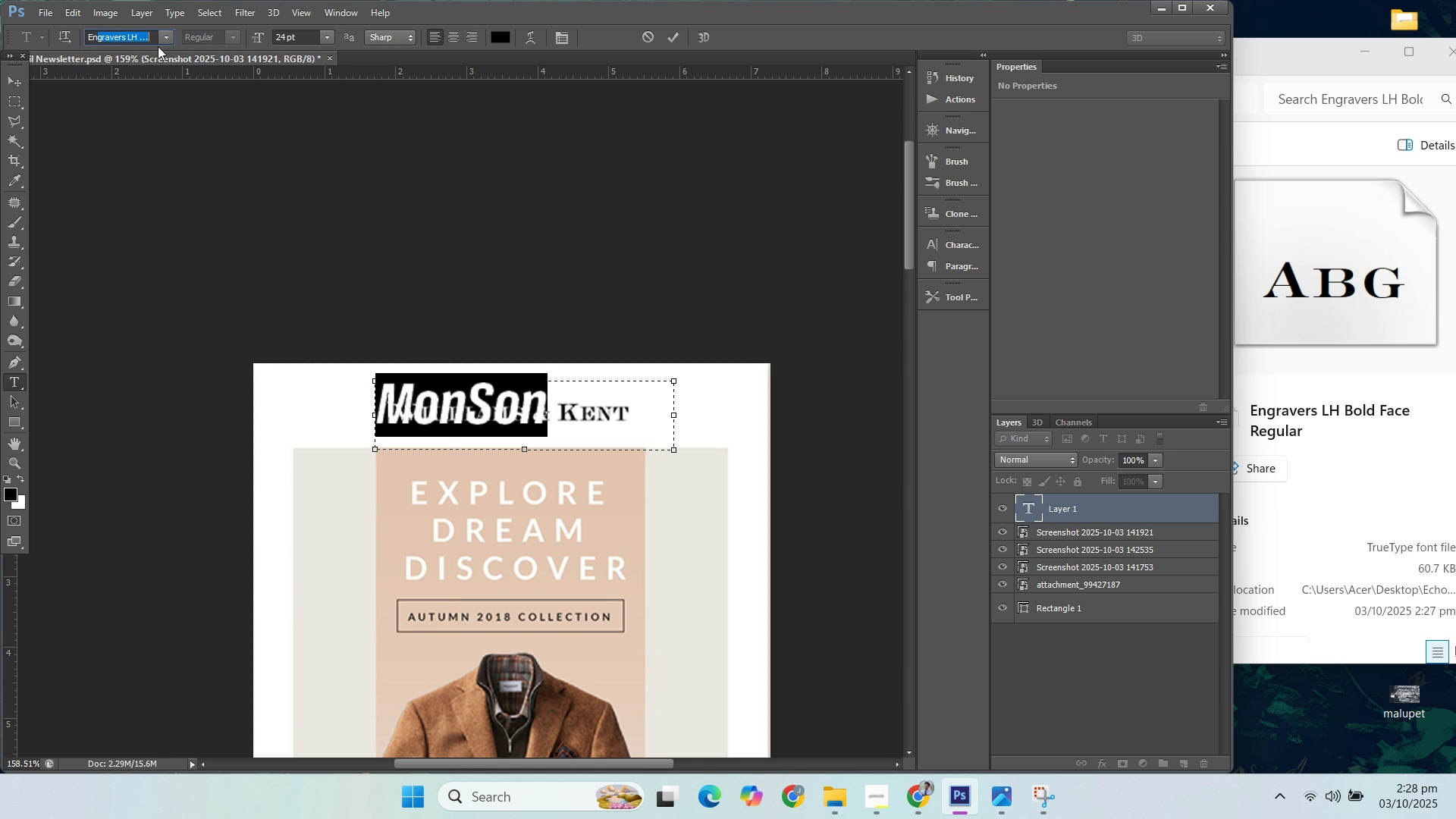 
left_click([158, 37])
 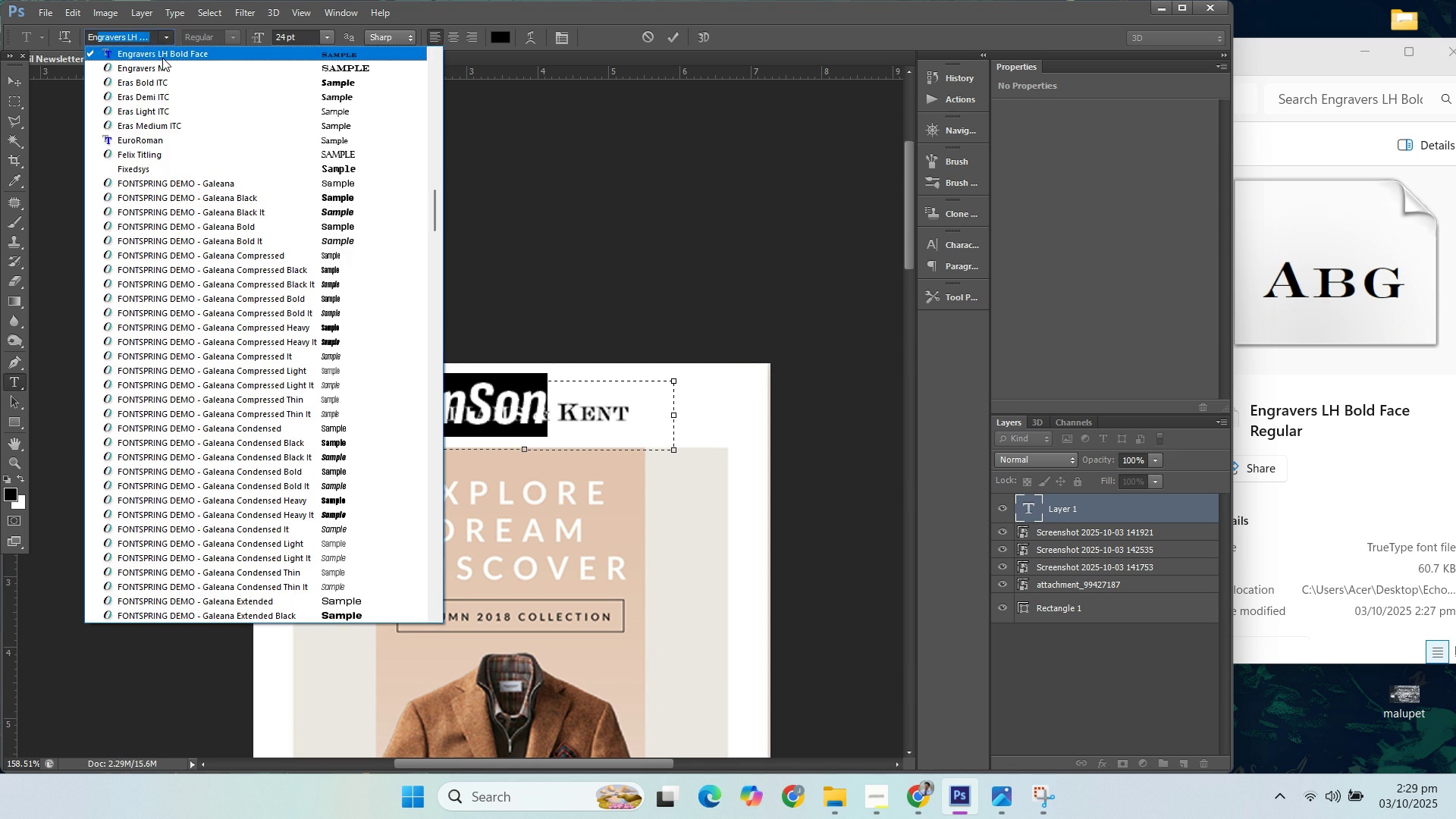 
left_click([162, 58])
 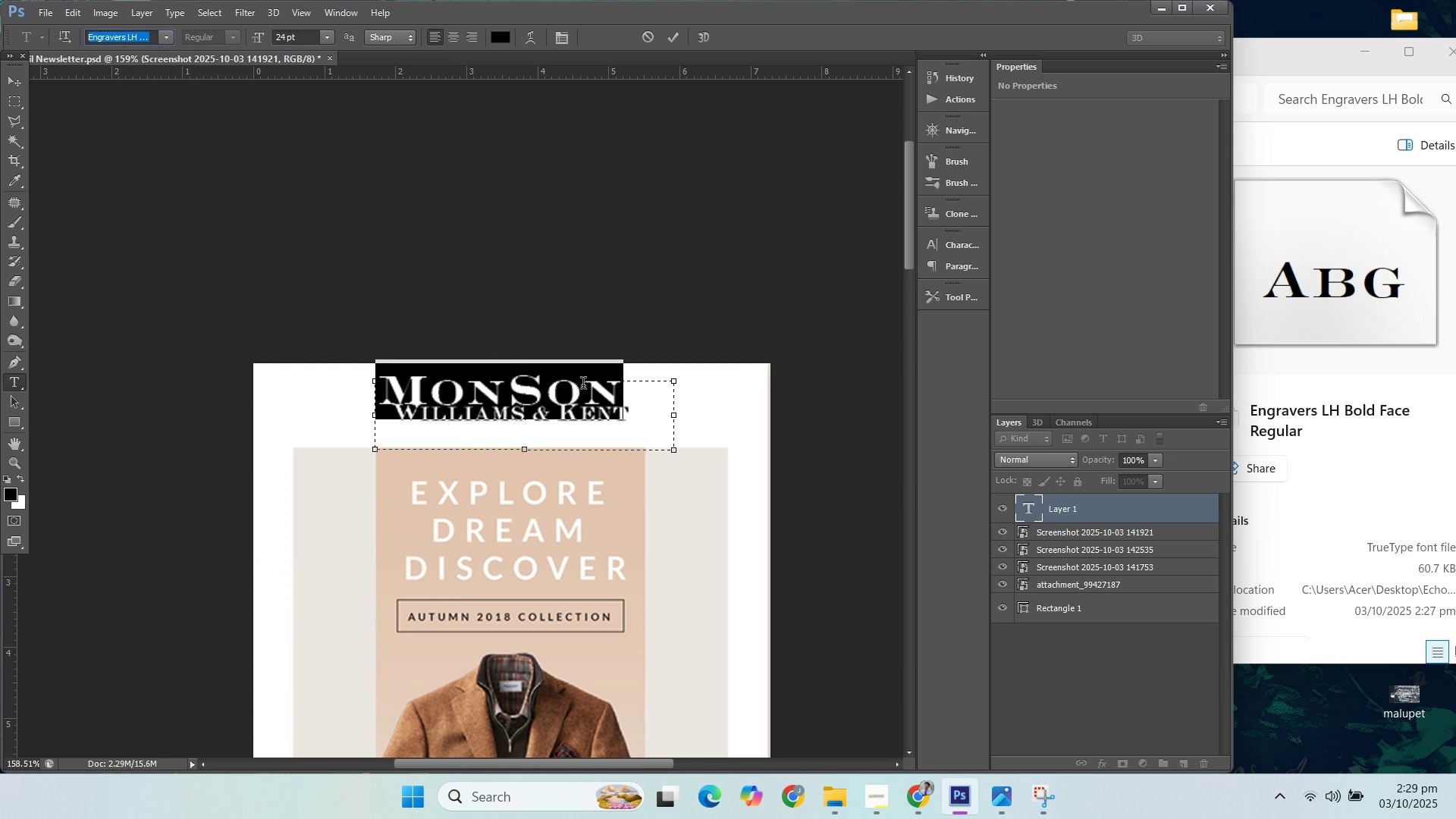 
left_click([585, 385])